 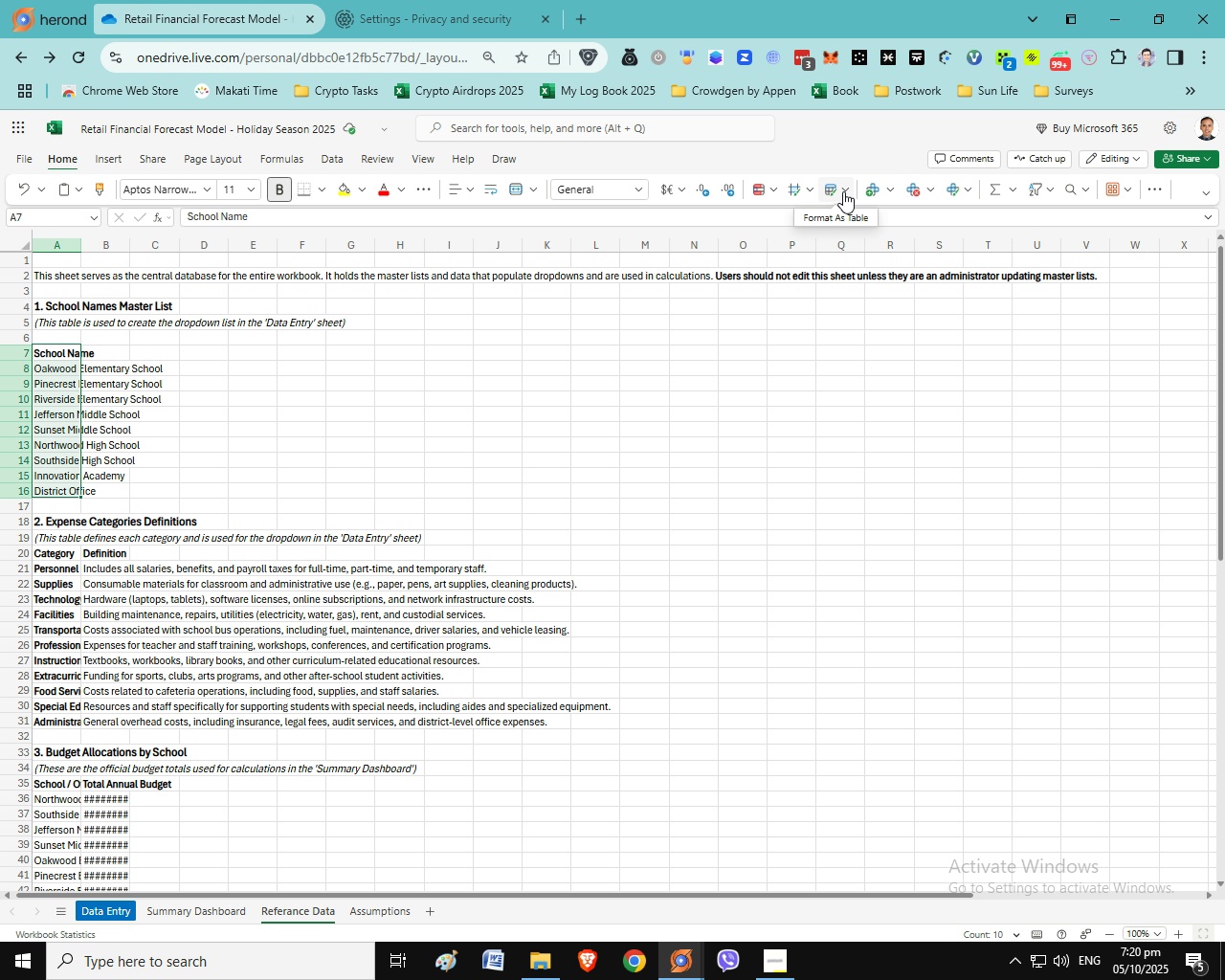 
right_click([24, 552])
 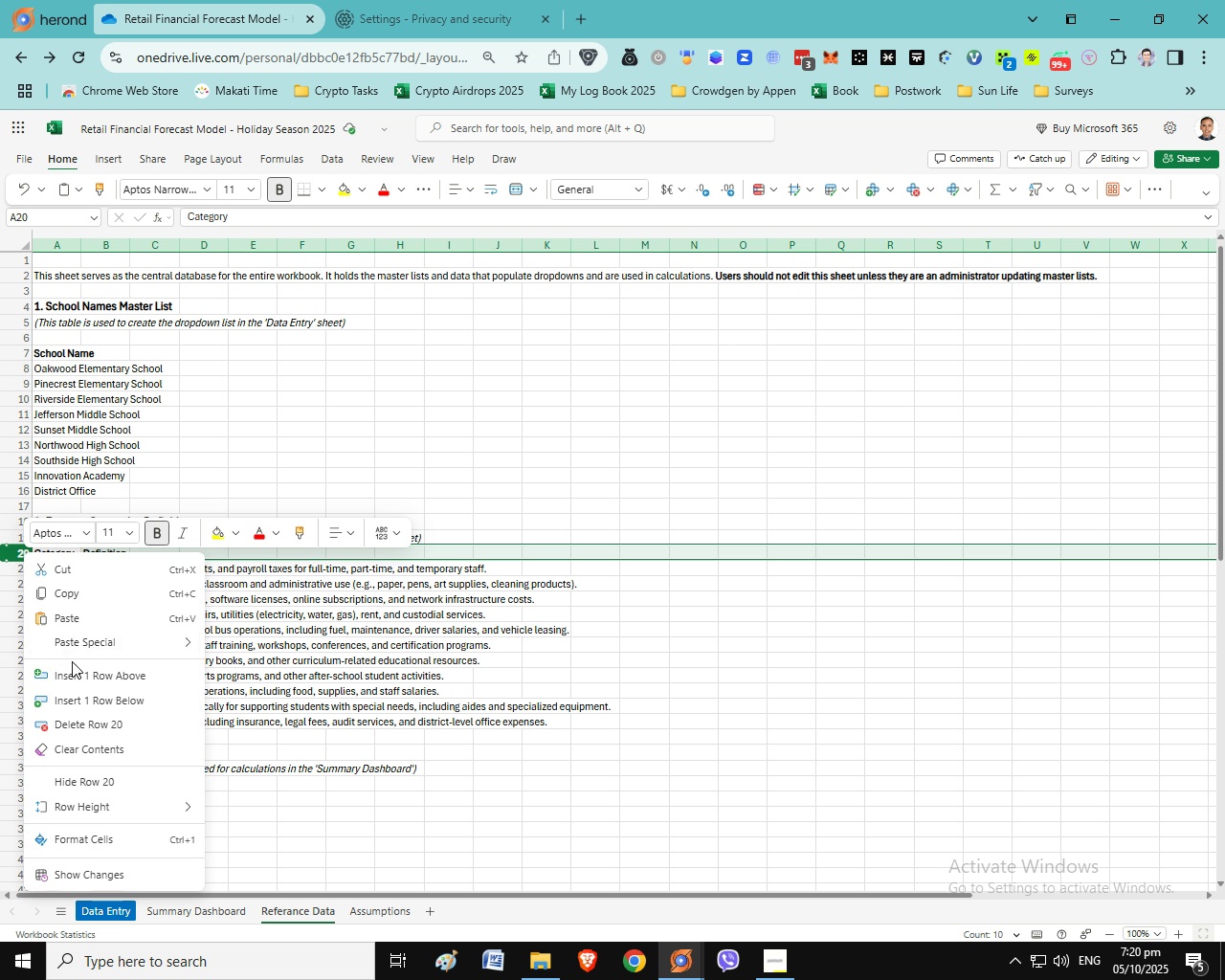 
left_click([72, 661])
 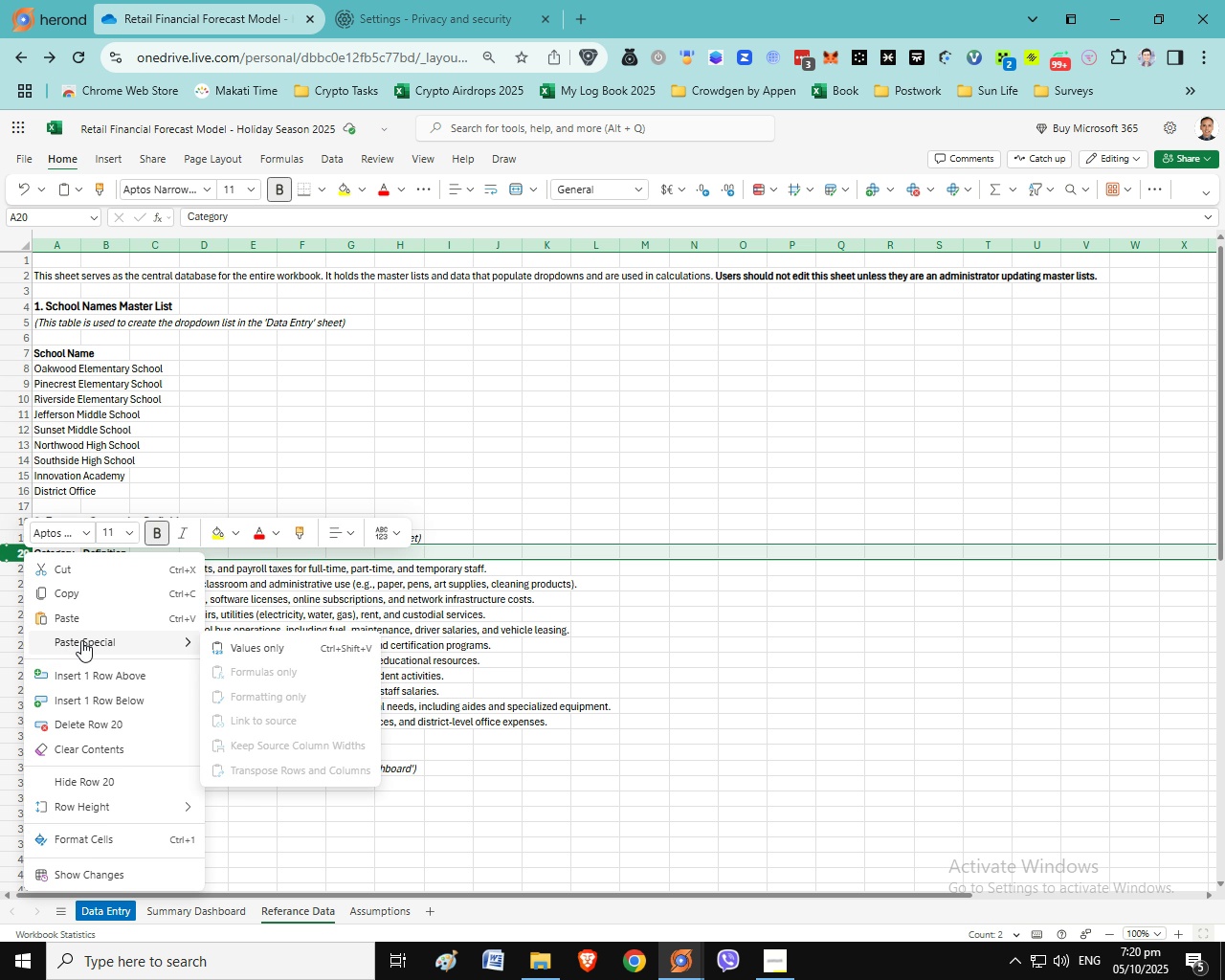 
wait(9.58)
 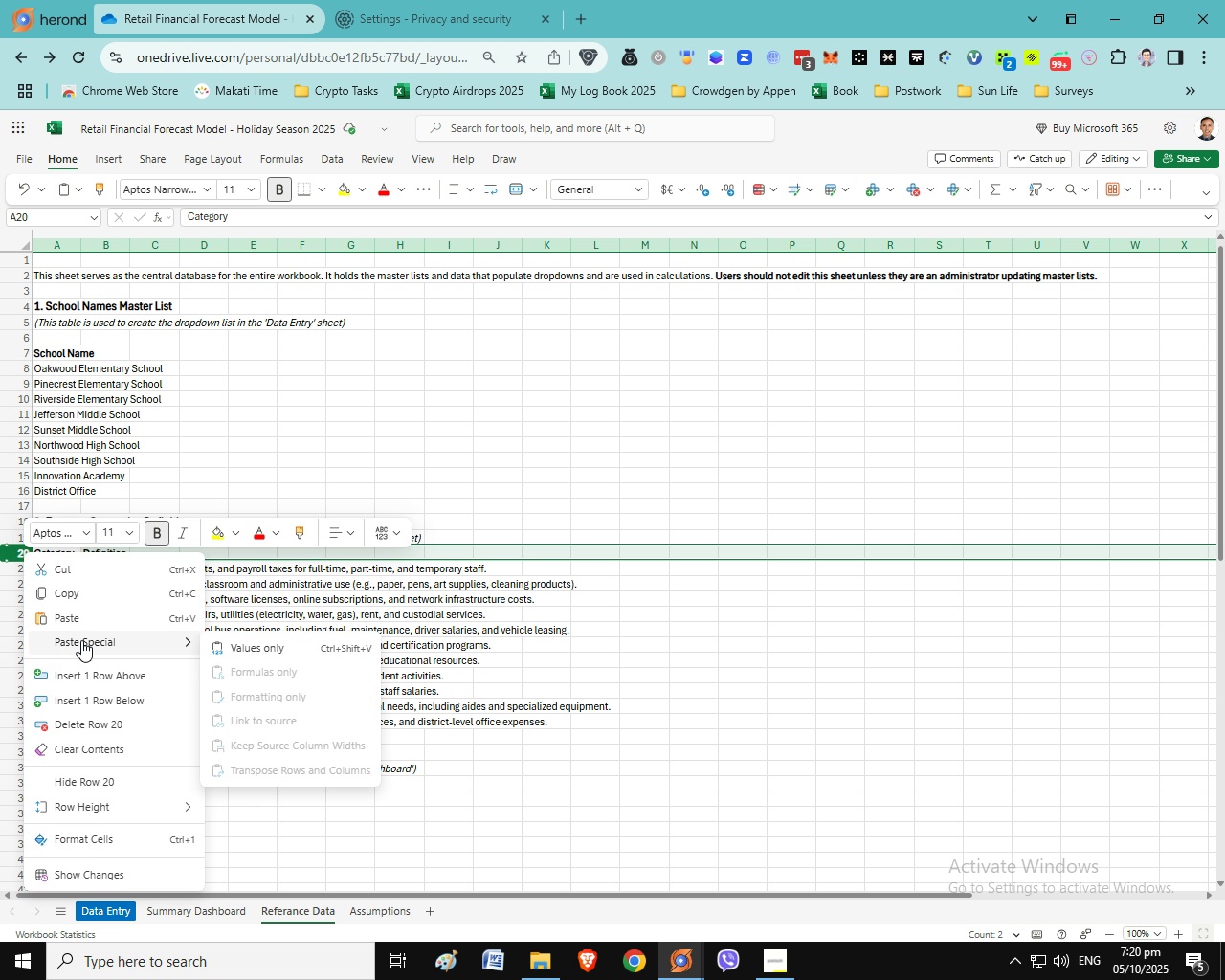 
left_click([570, 710])
 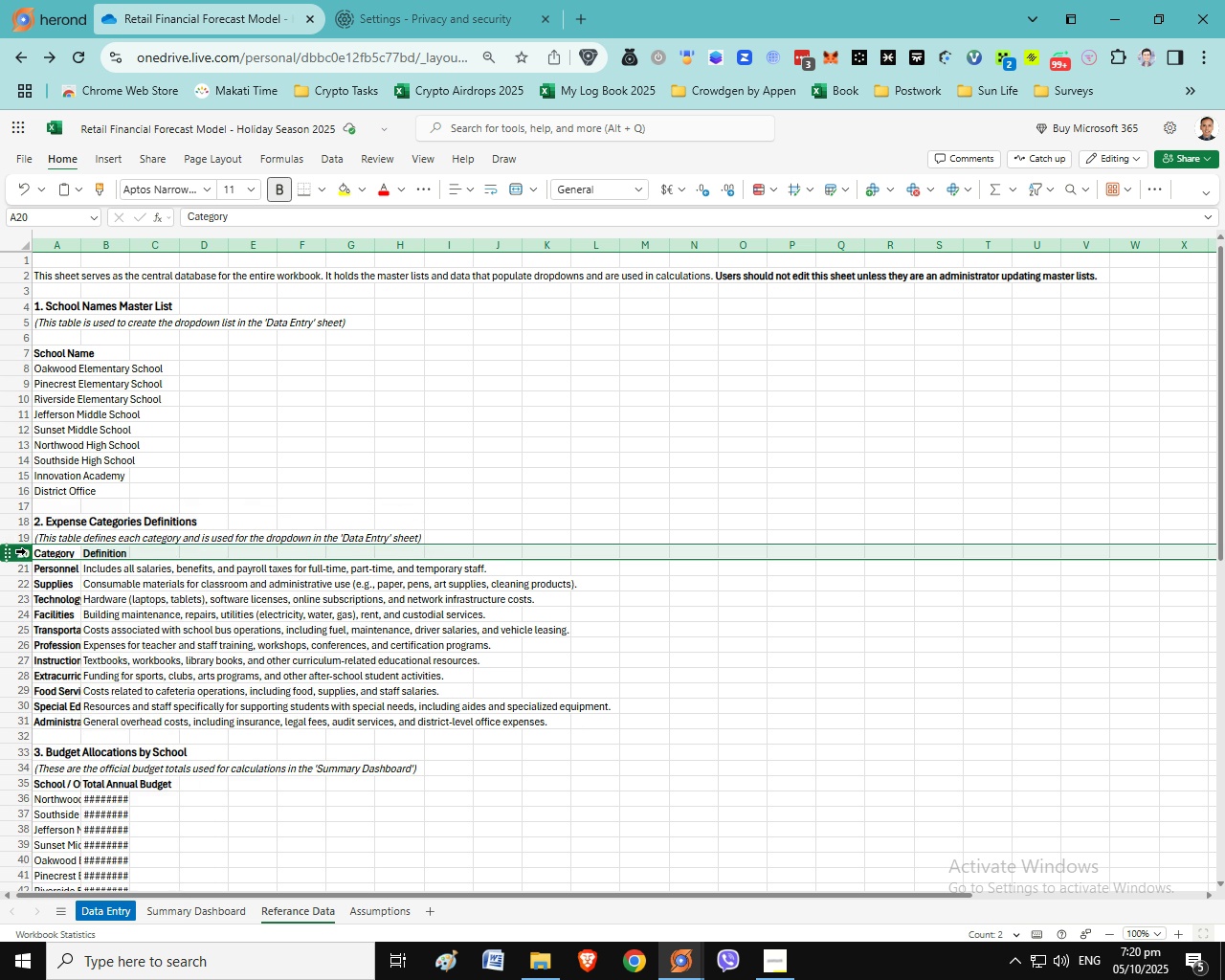 
right_click([25, 551])
 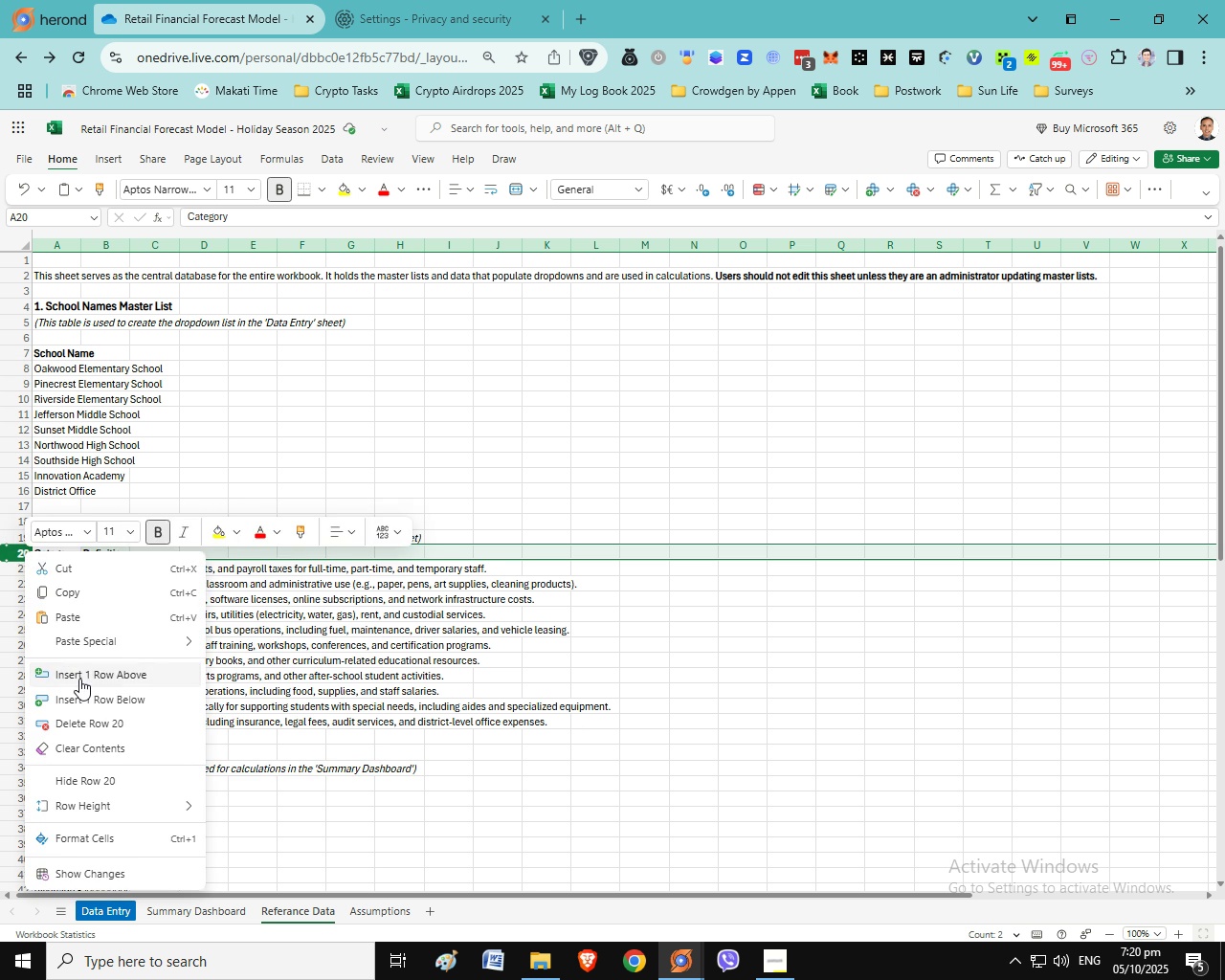 
left_click([79, 679])
 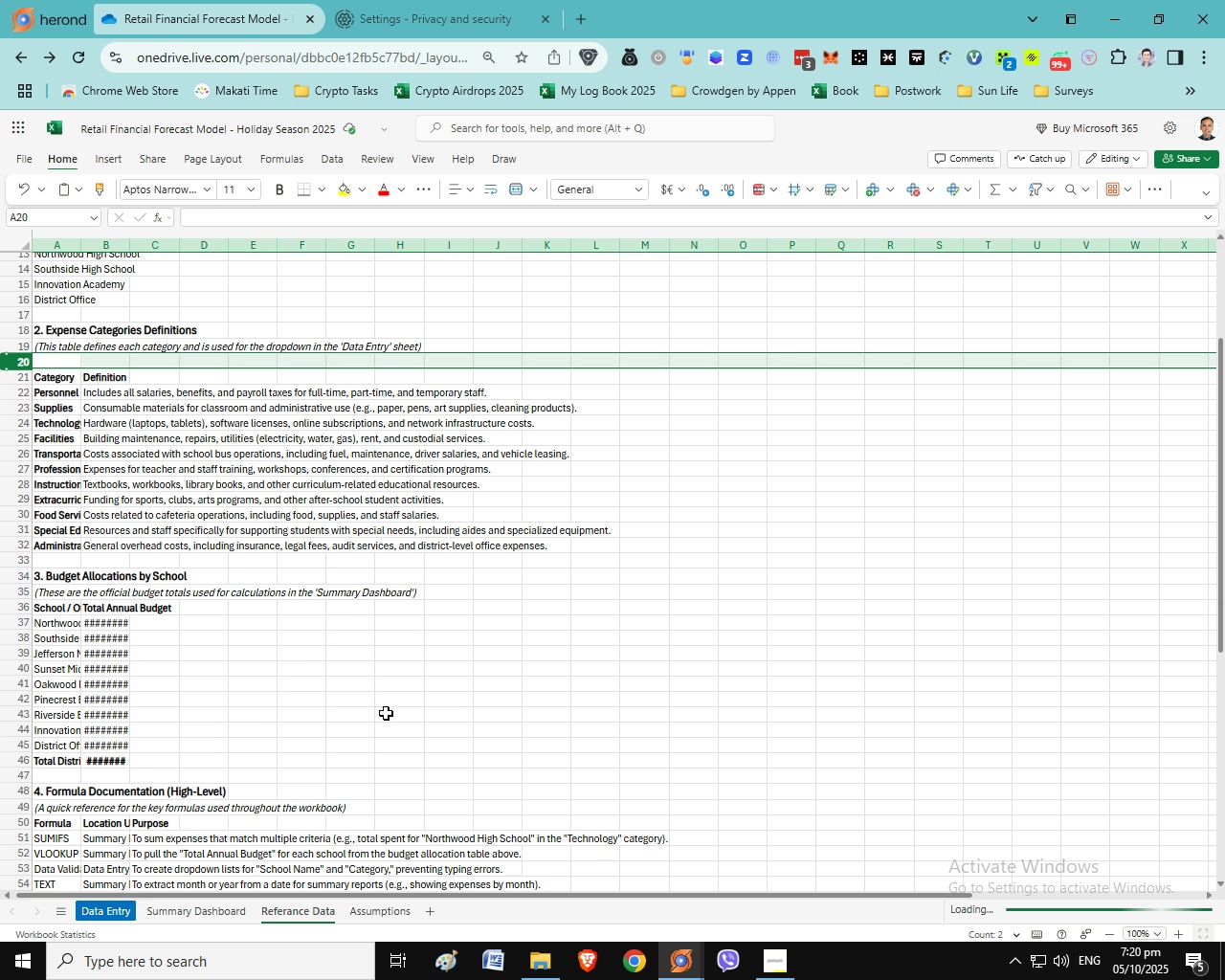 
scroll: coordinate [385, 715], scroll_direction: down, amount: 2.0
 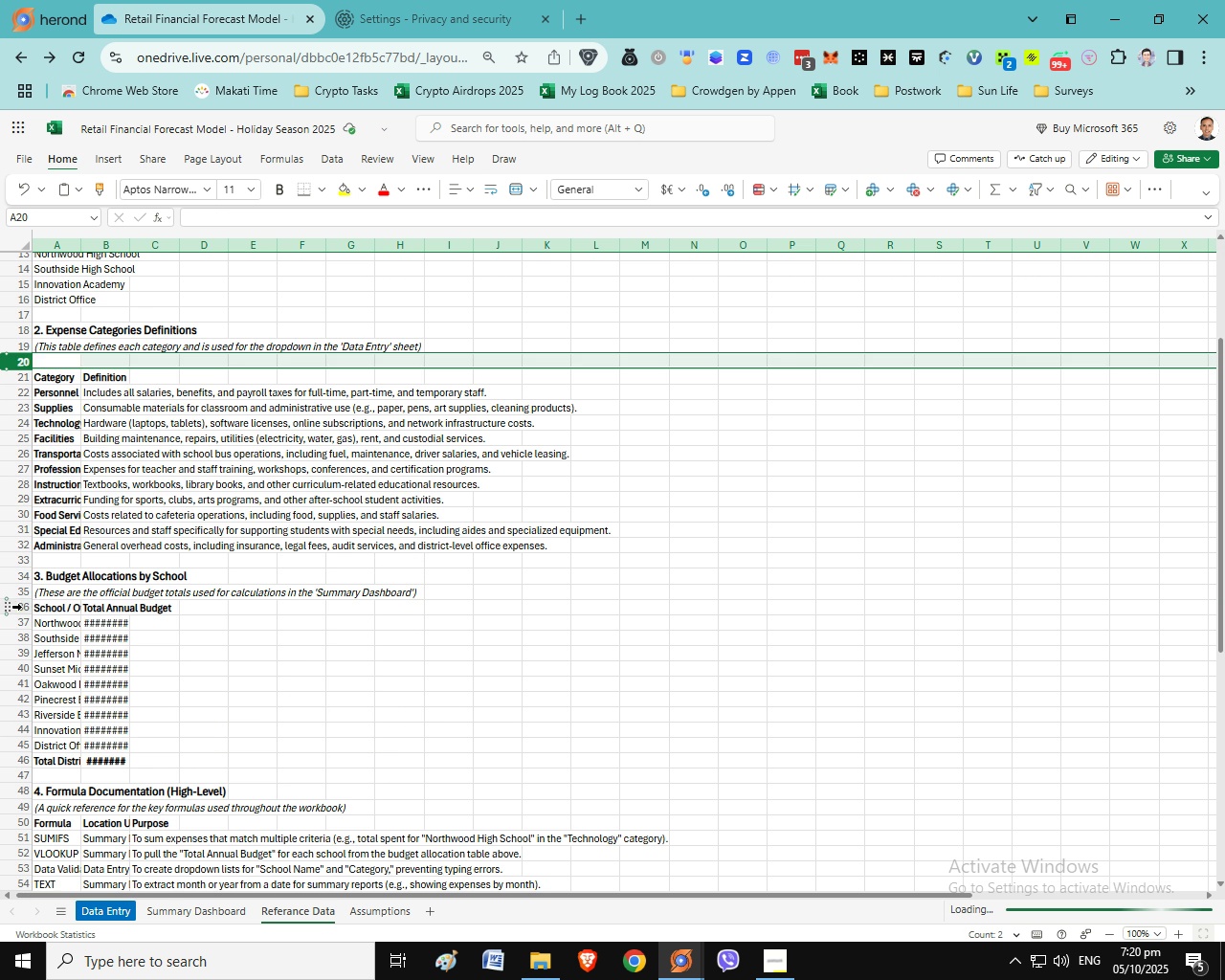 
left_click([21, 607])
 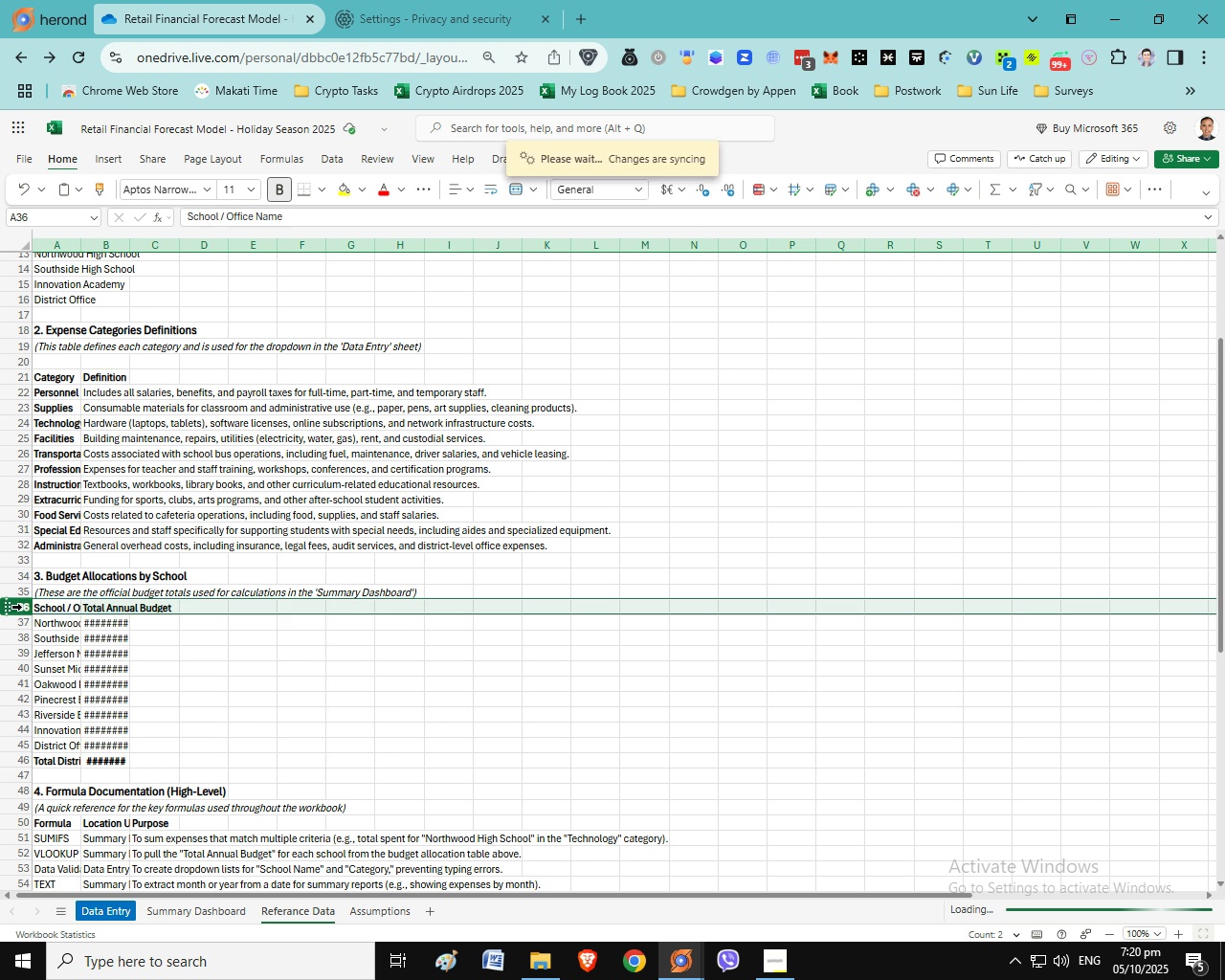 
right_click([21, 607])
 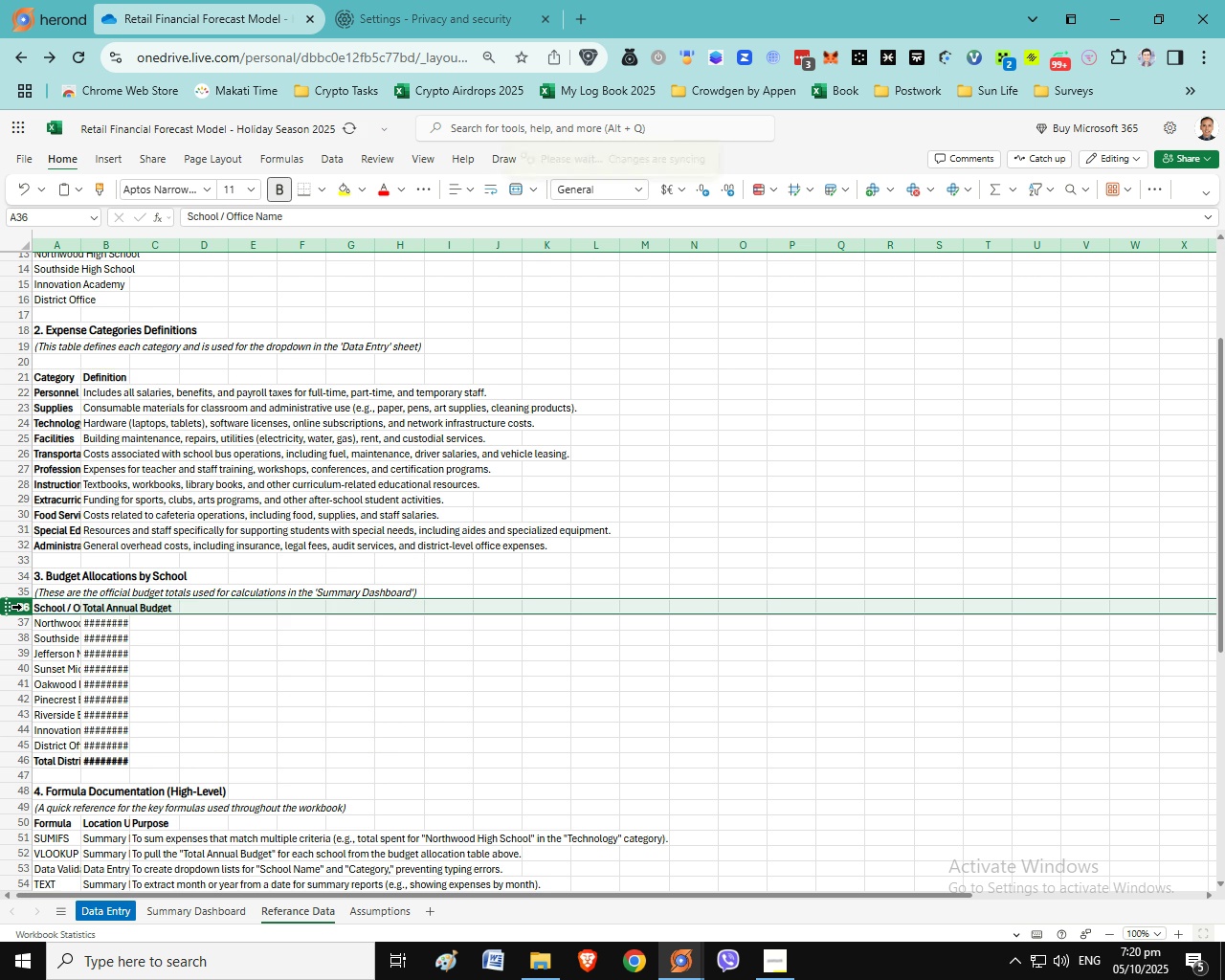 
right_click([20, 607])
 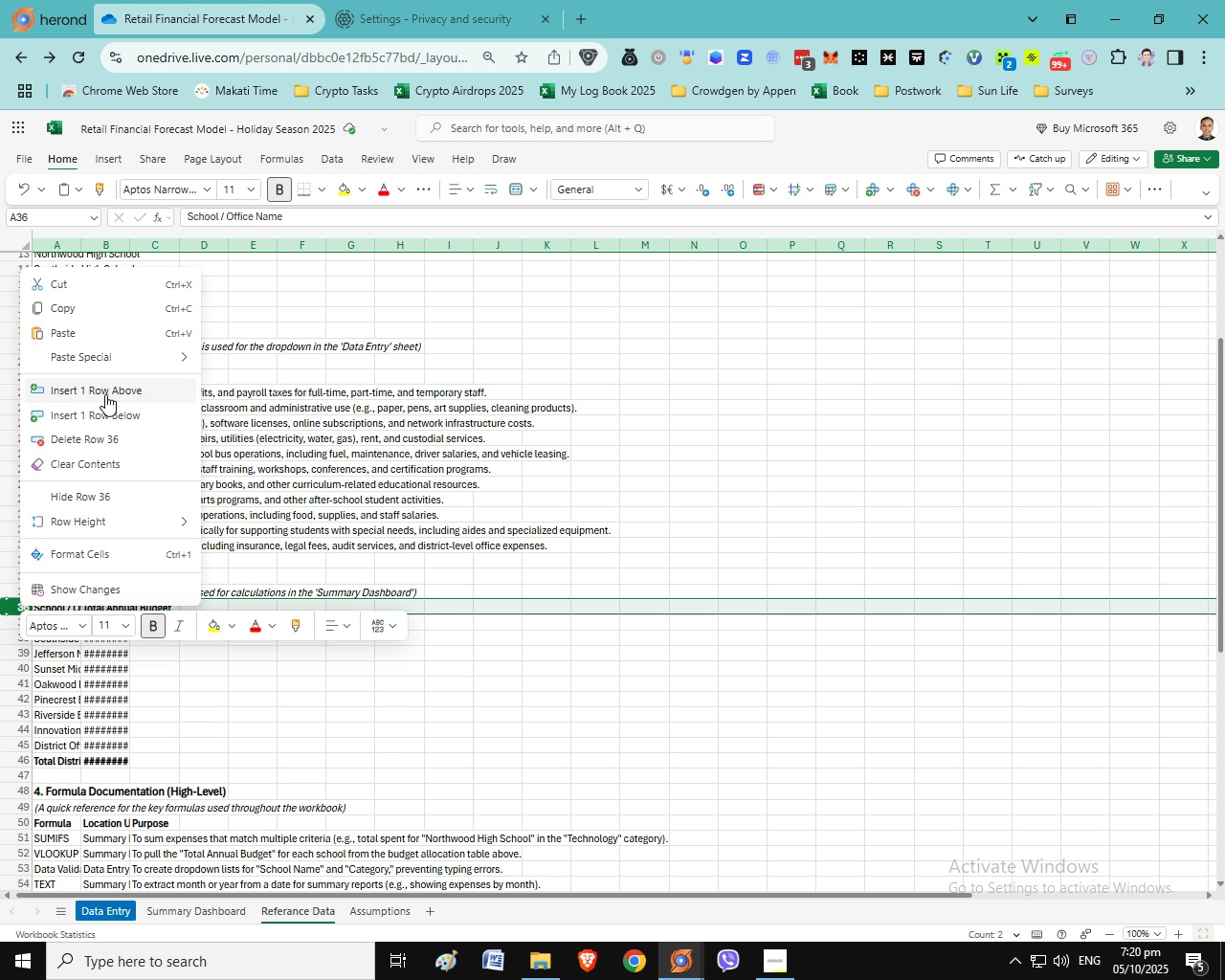 
left_click([105, 394])
 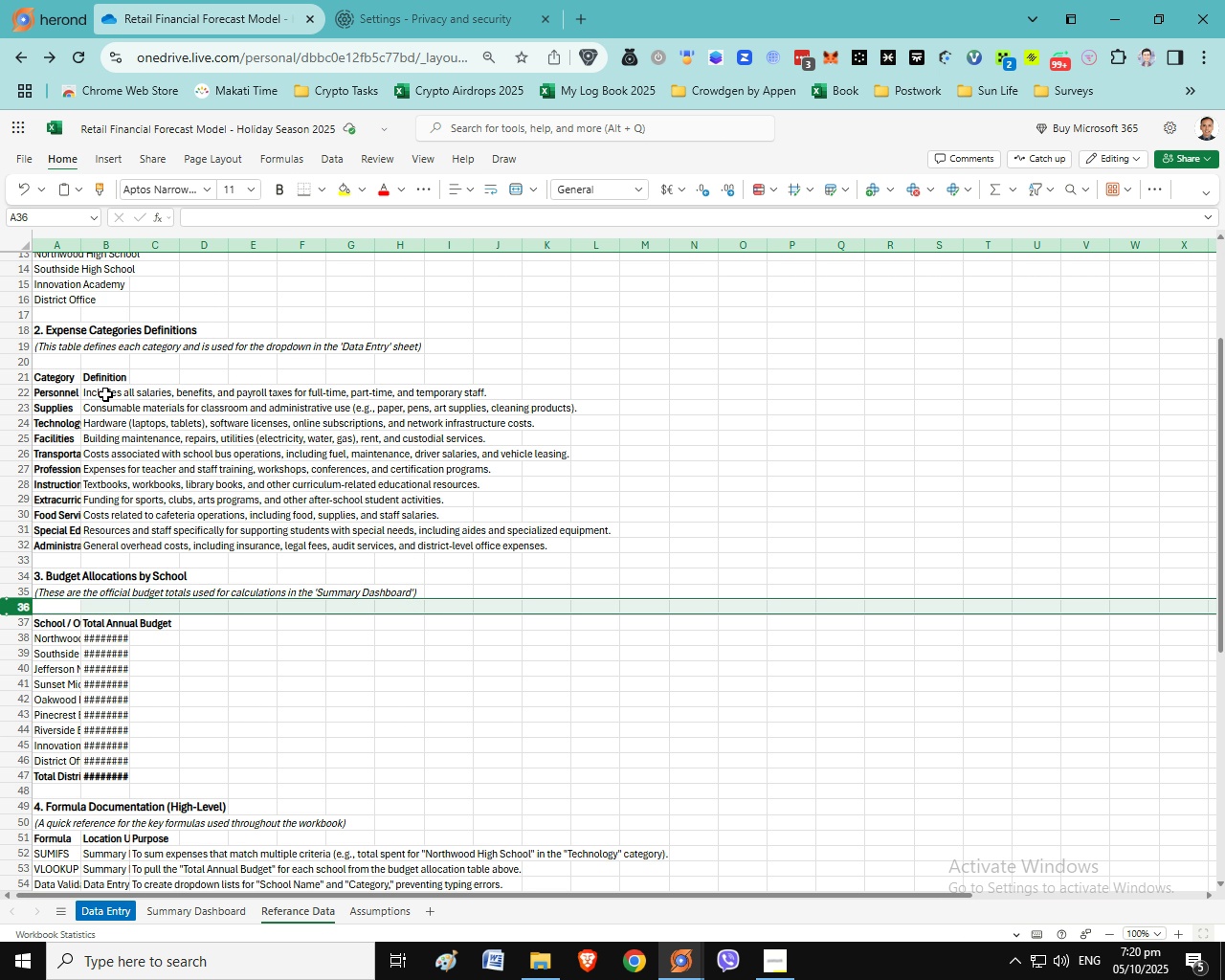 
wait(25.54)
 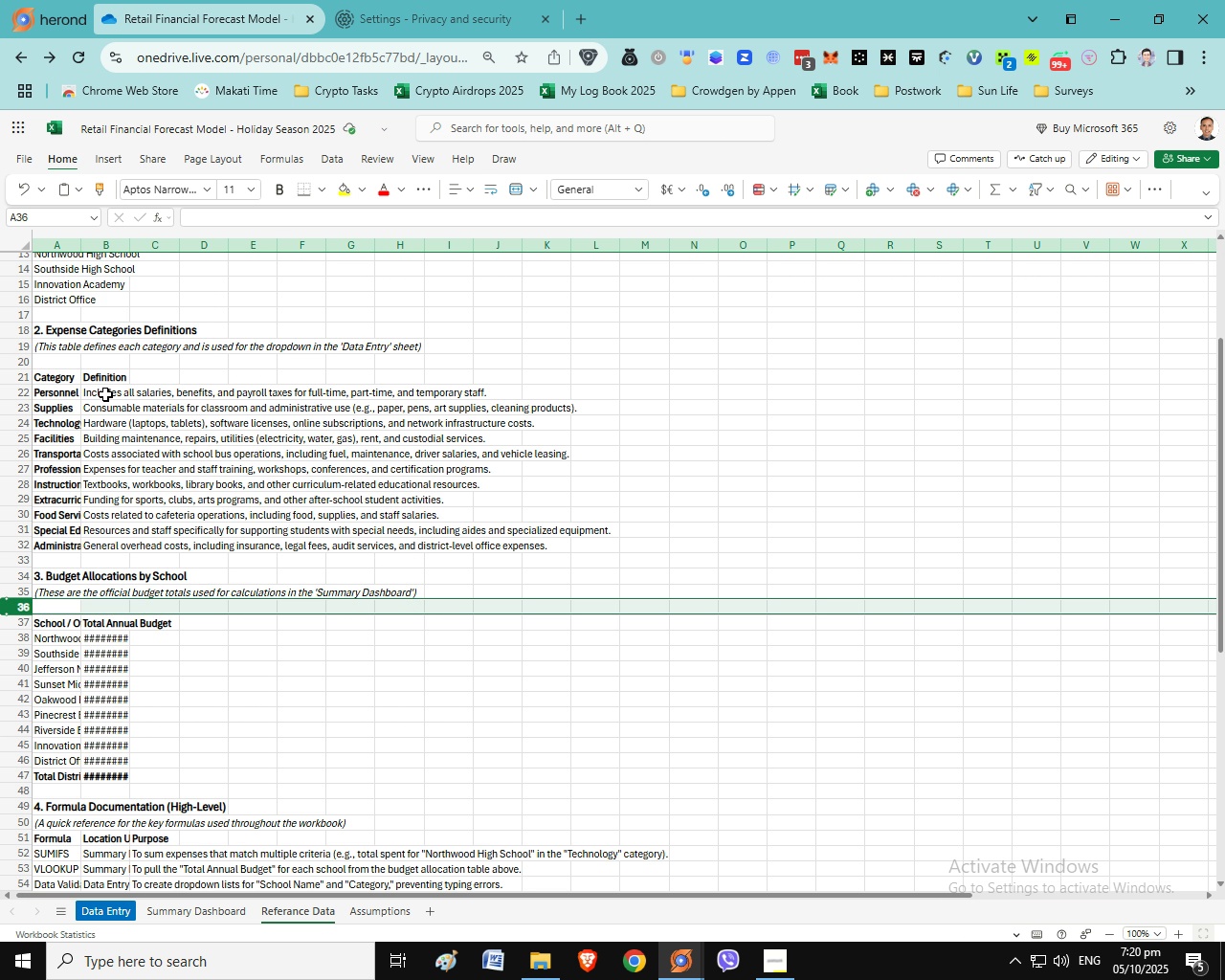 
scroll: coordinate [271, 478], scroll_direction: up, amount: 2.0
 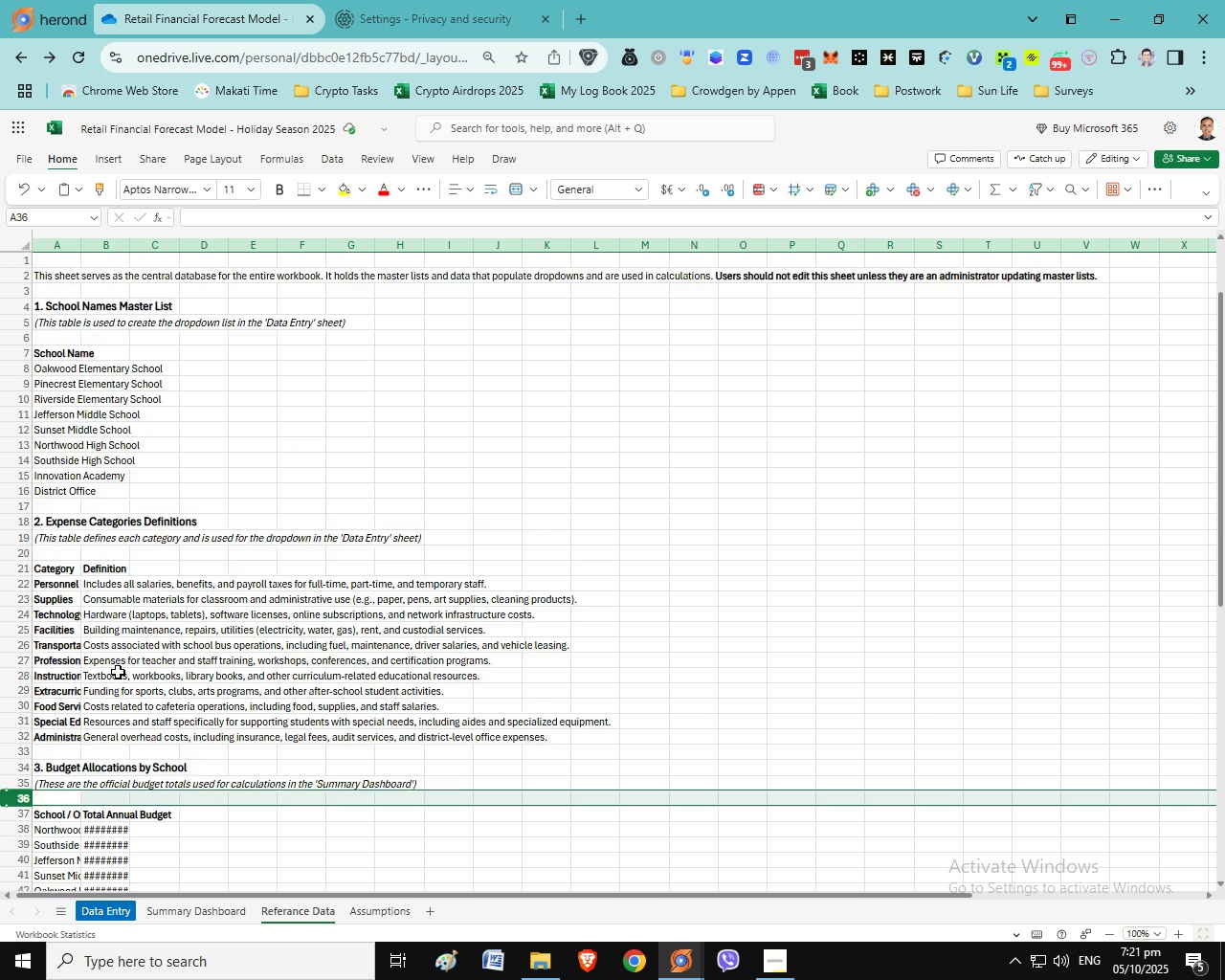 
scroll: coordinate [137, 663], scroll_direction: down, amount: 1.0
 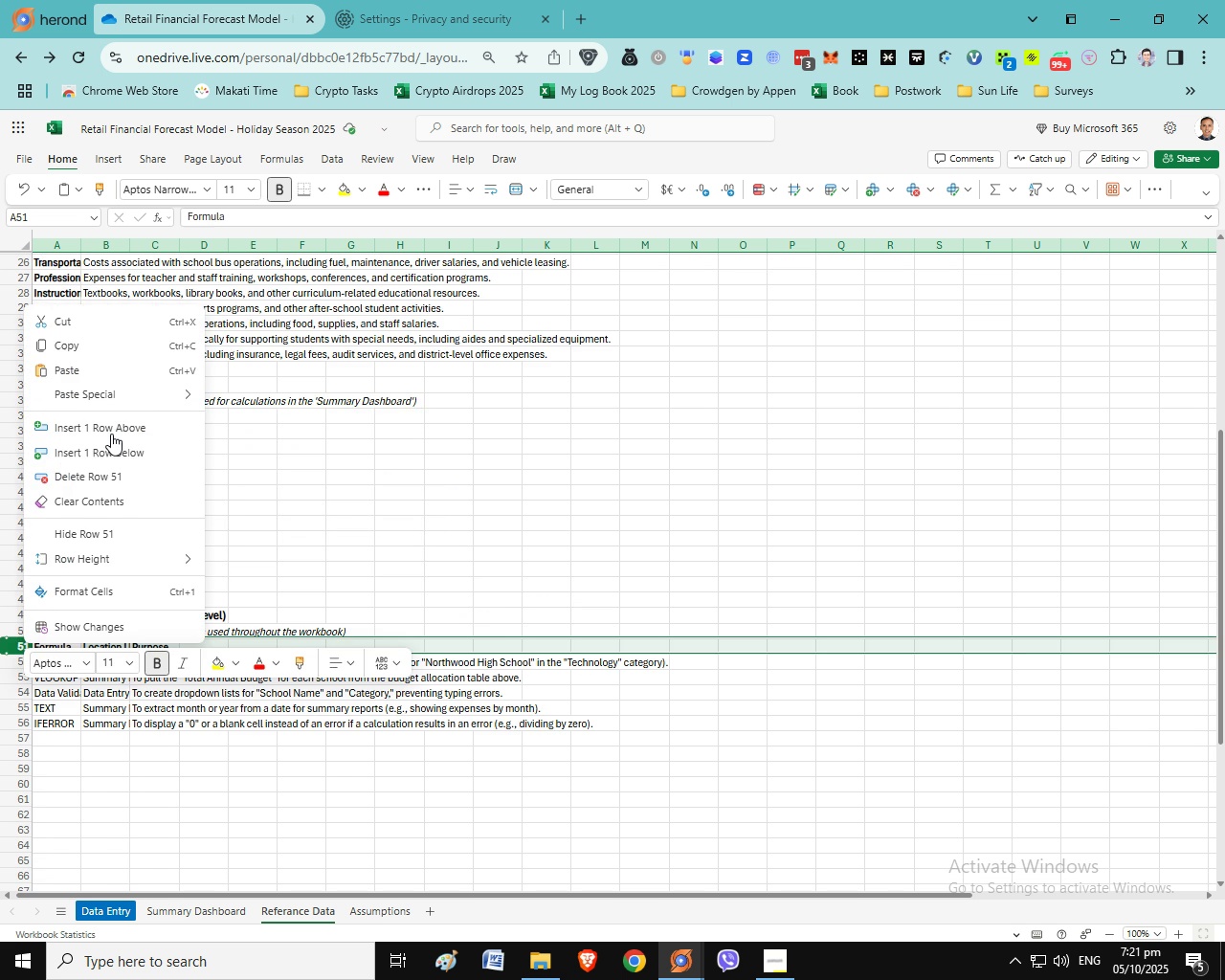 
right_click([24, 644])
 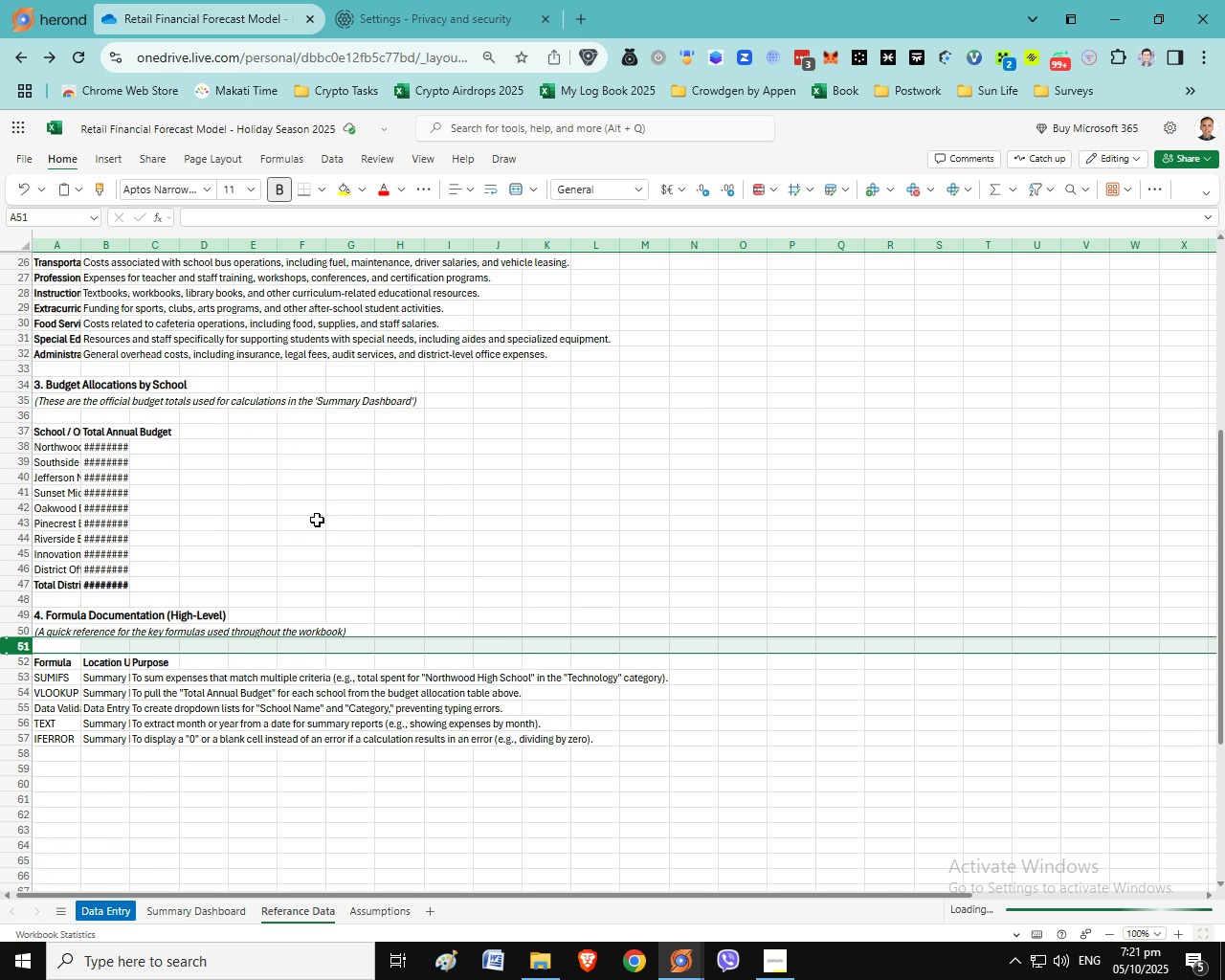 
left_click([111, 434])
 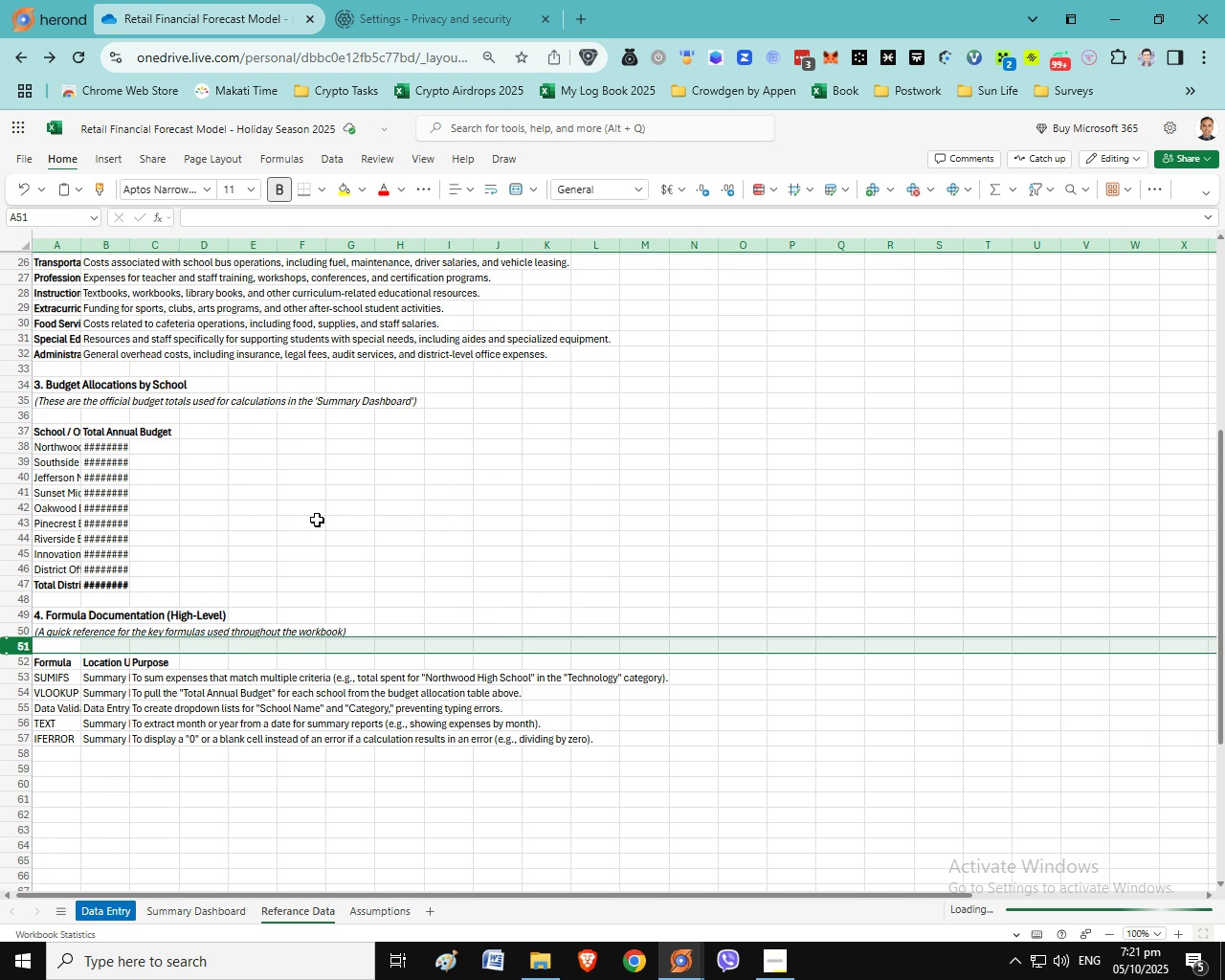 
scroll: coordinate [93, 377], scroll_direction: up, amount: 23.0